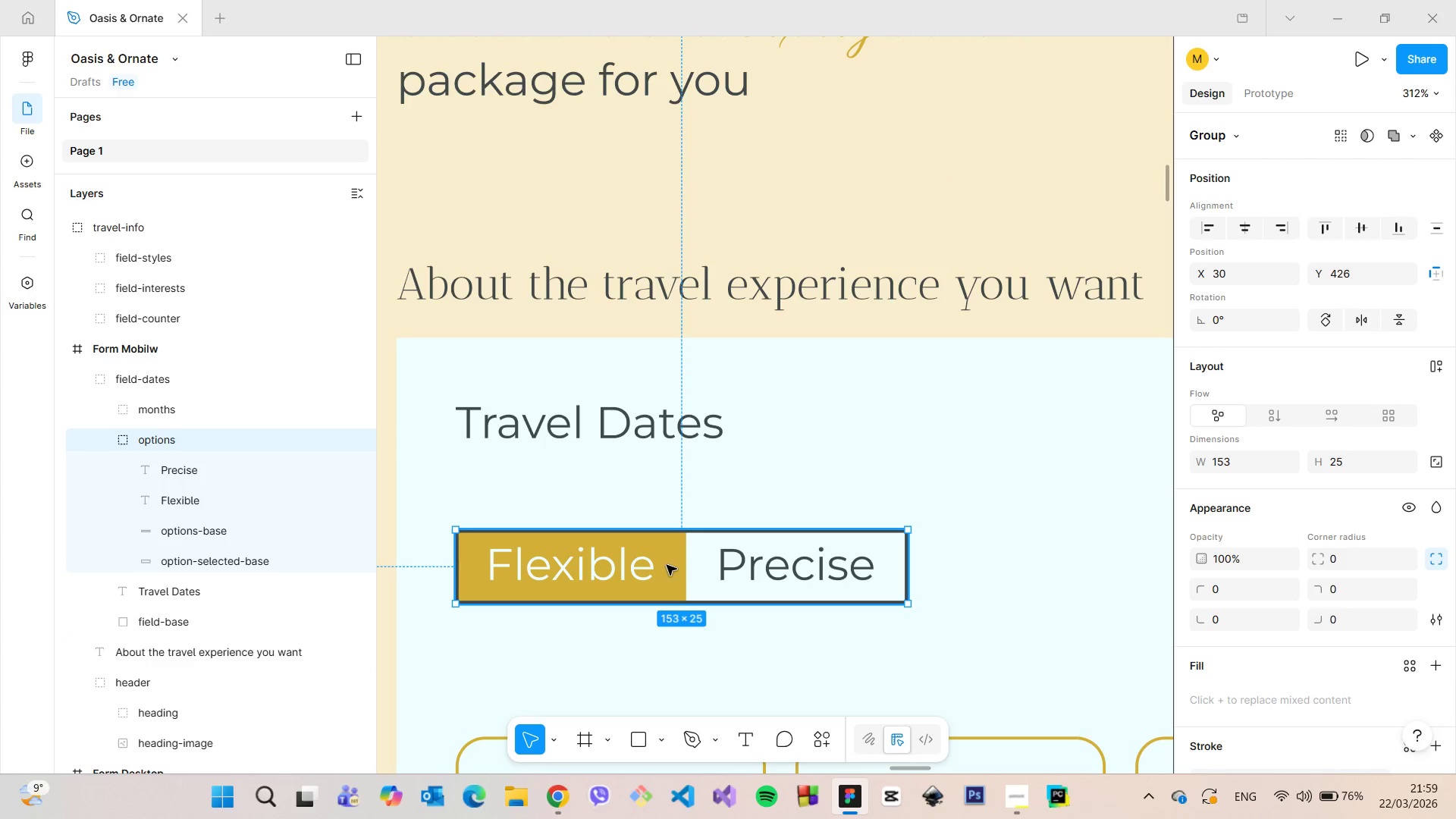 
left_click_drag(start_coordinate=[667, 565], to_coordinate=[667, 550])
 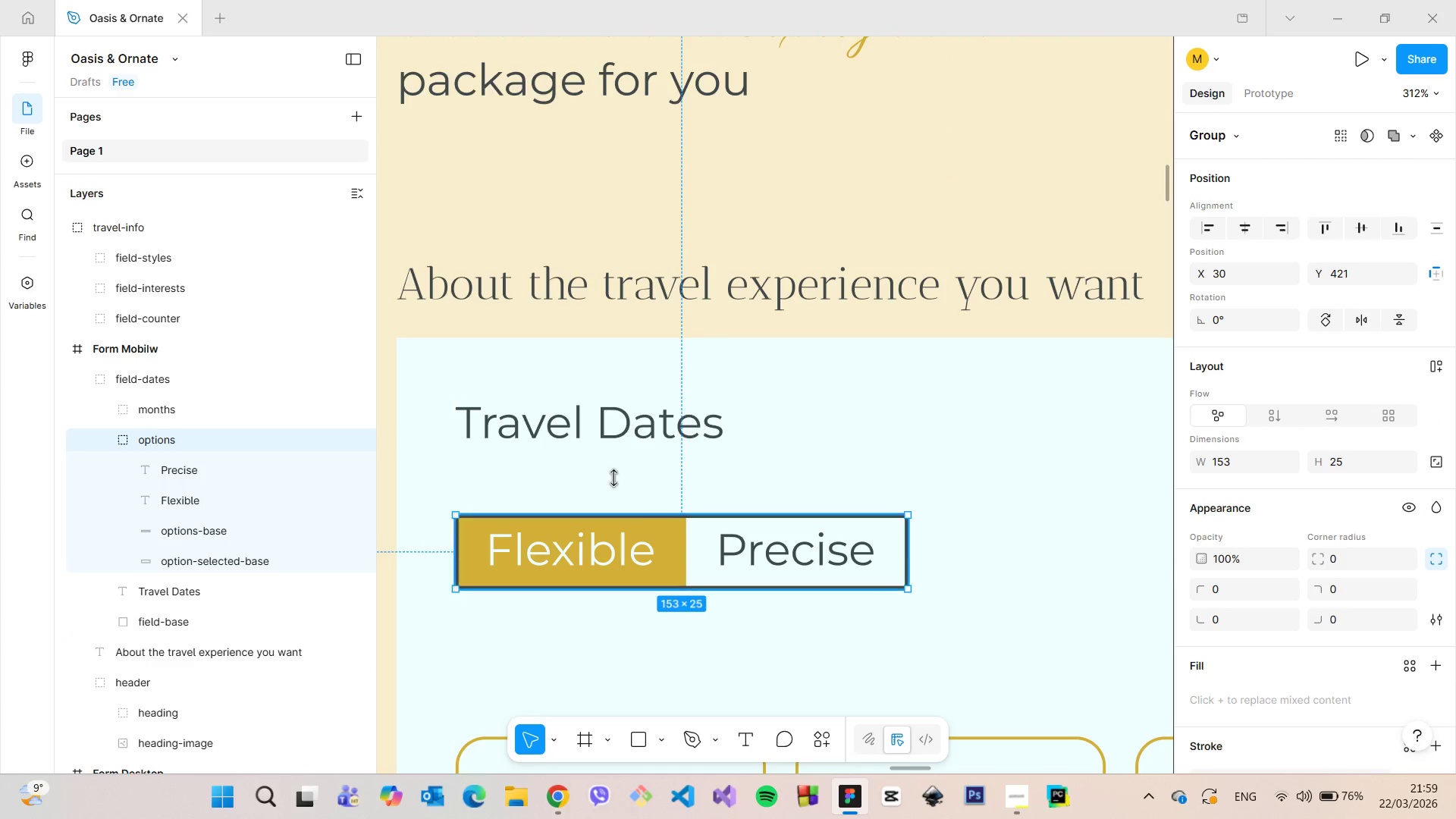 
hold_key(key=AltLeft, duration=0.94)
 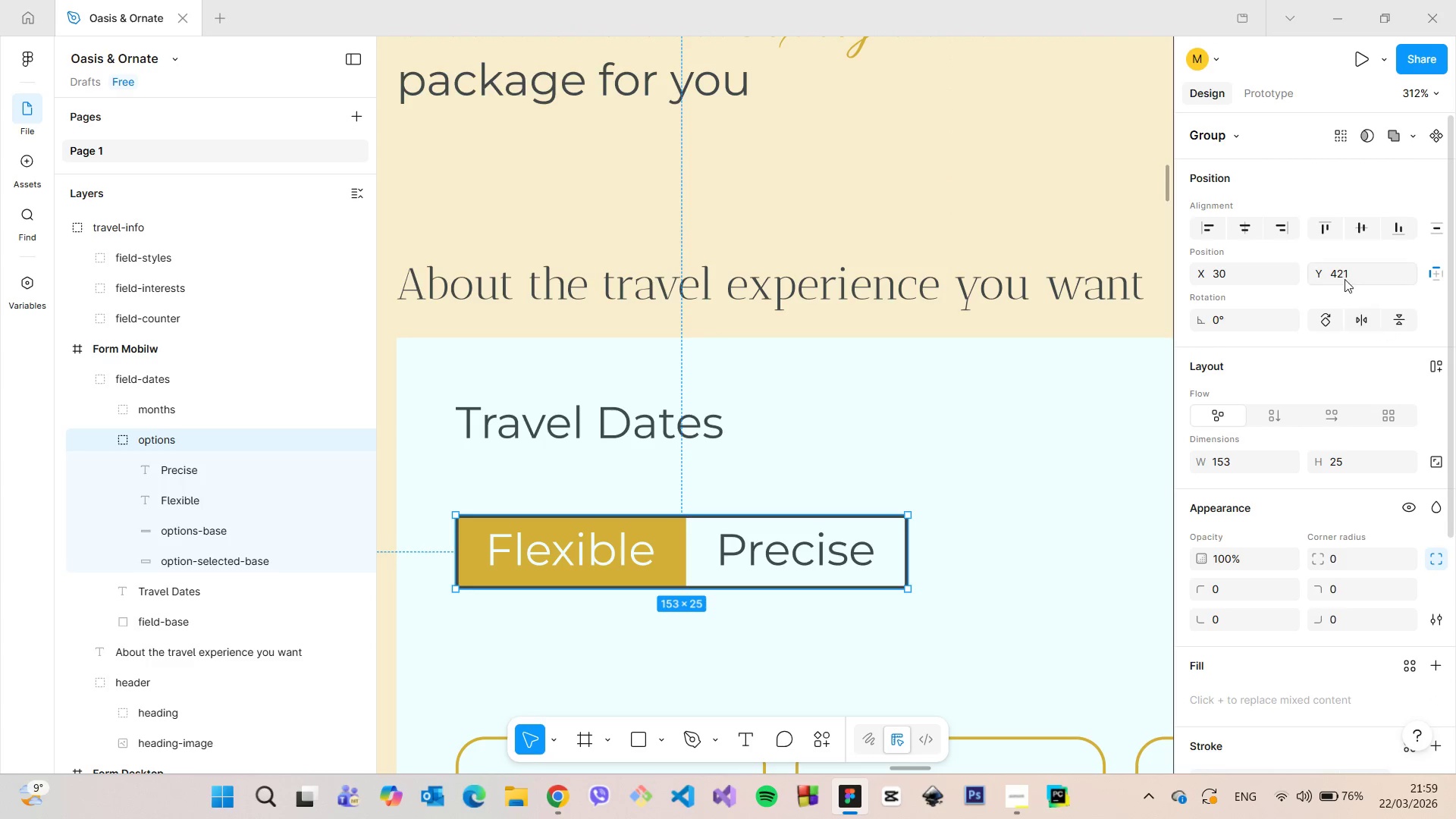 
left_click([1348, 274])
 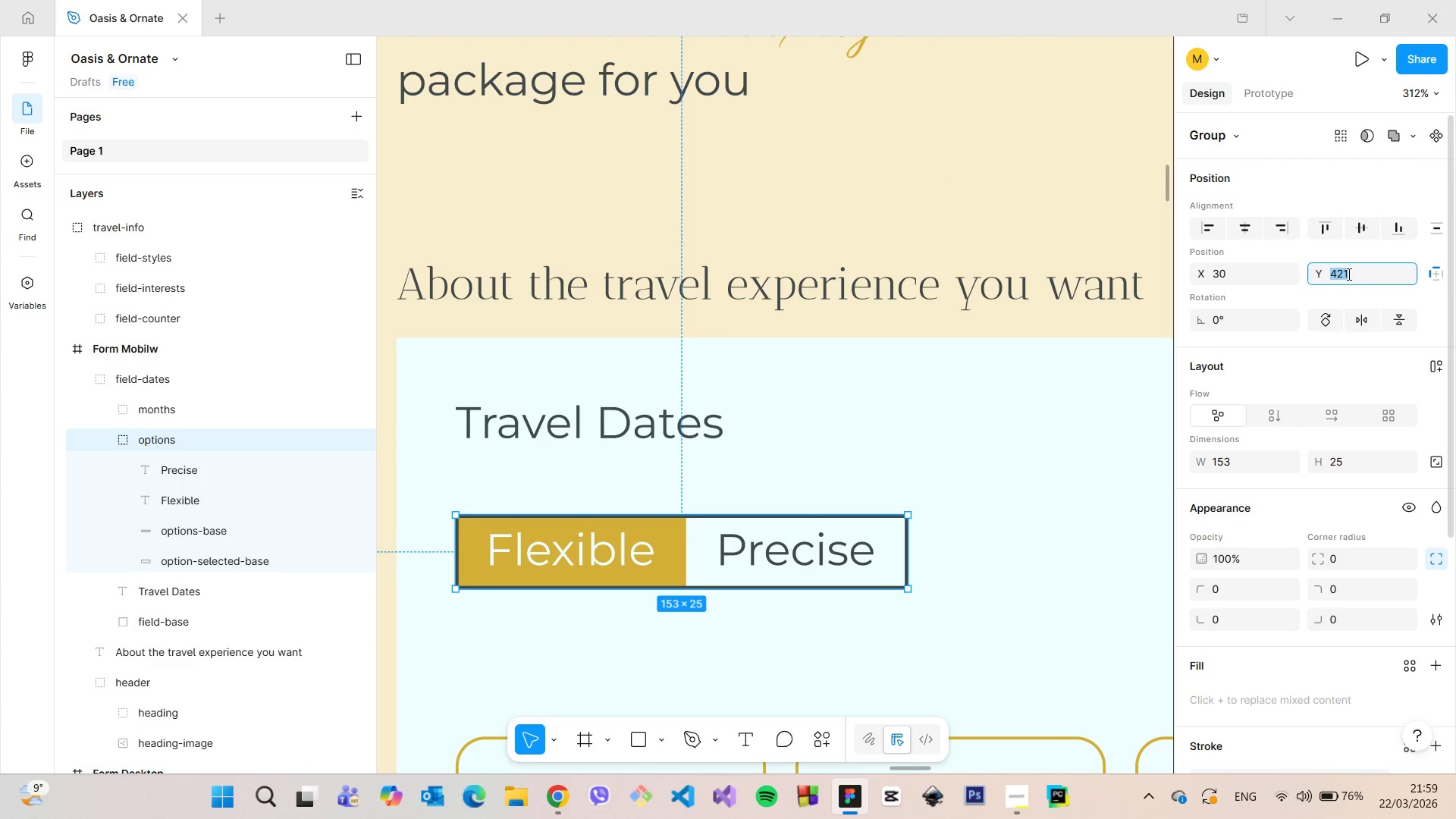 
key(ArrowDown)
 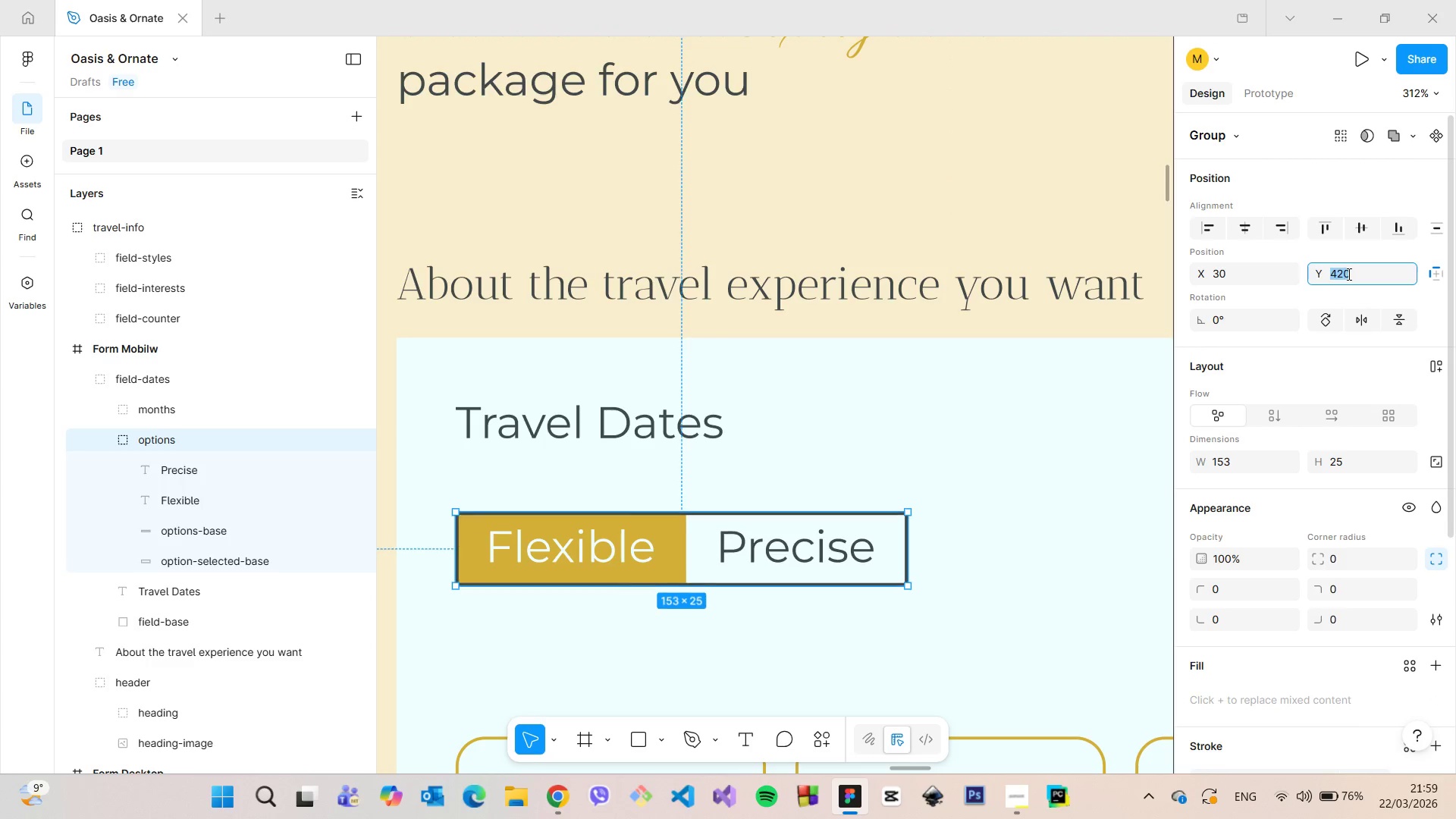 
key(ArrowDown)
 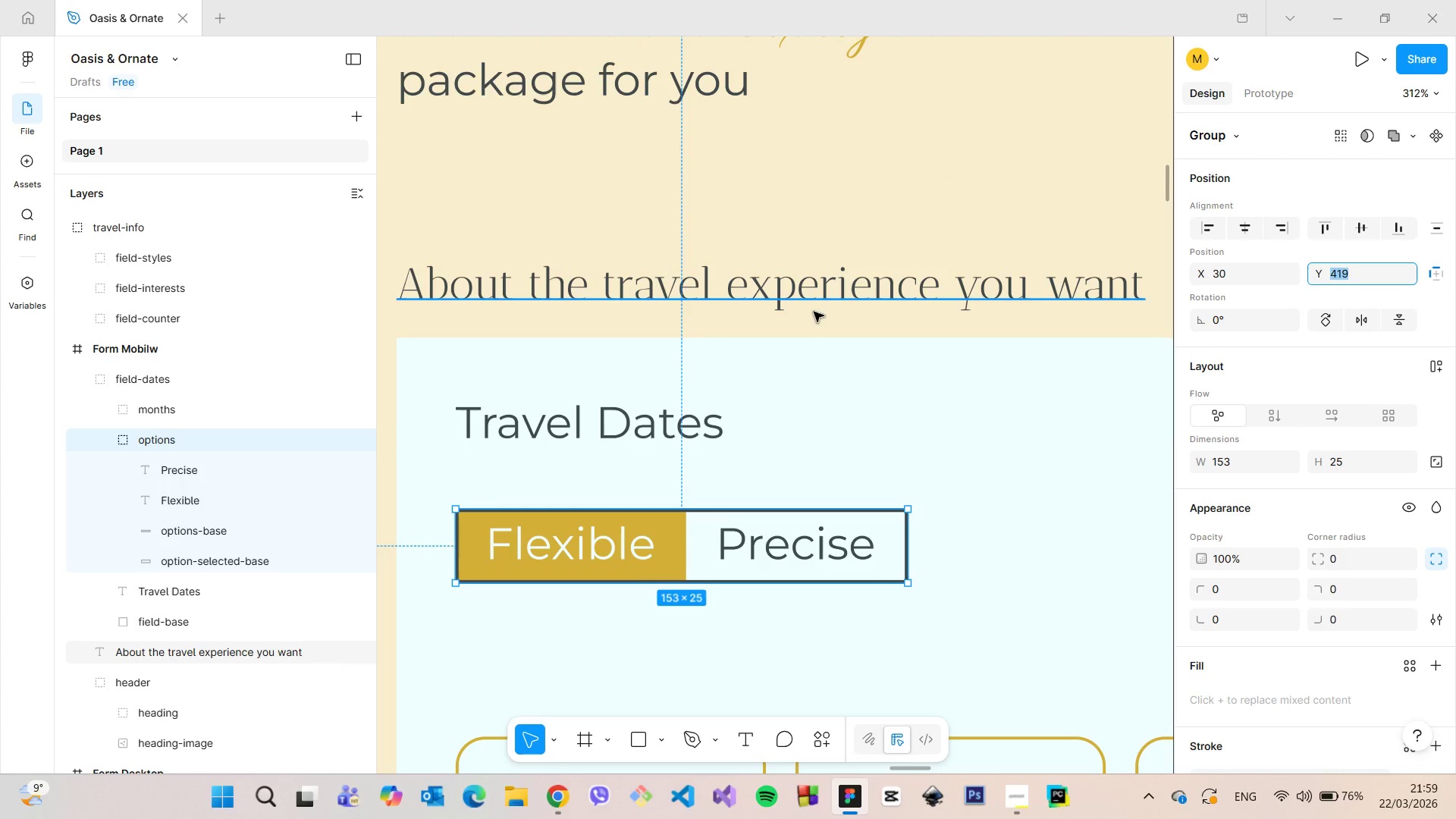 
hold_key(key=AltLeft, duration=1.52)
 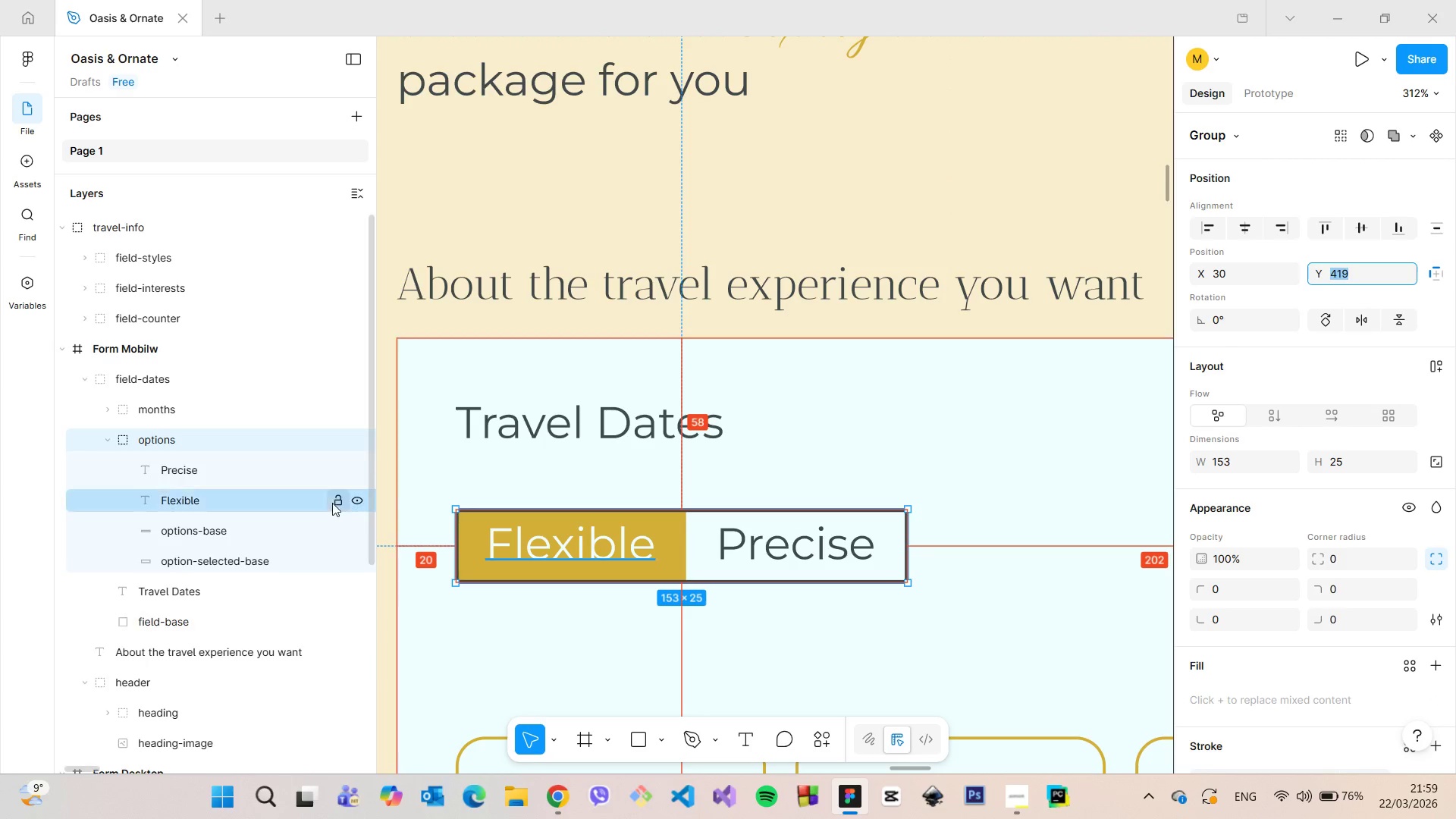 
hold_key(key=AltLeft, duration=1.3)
 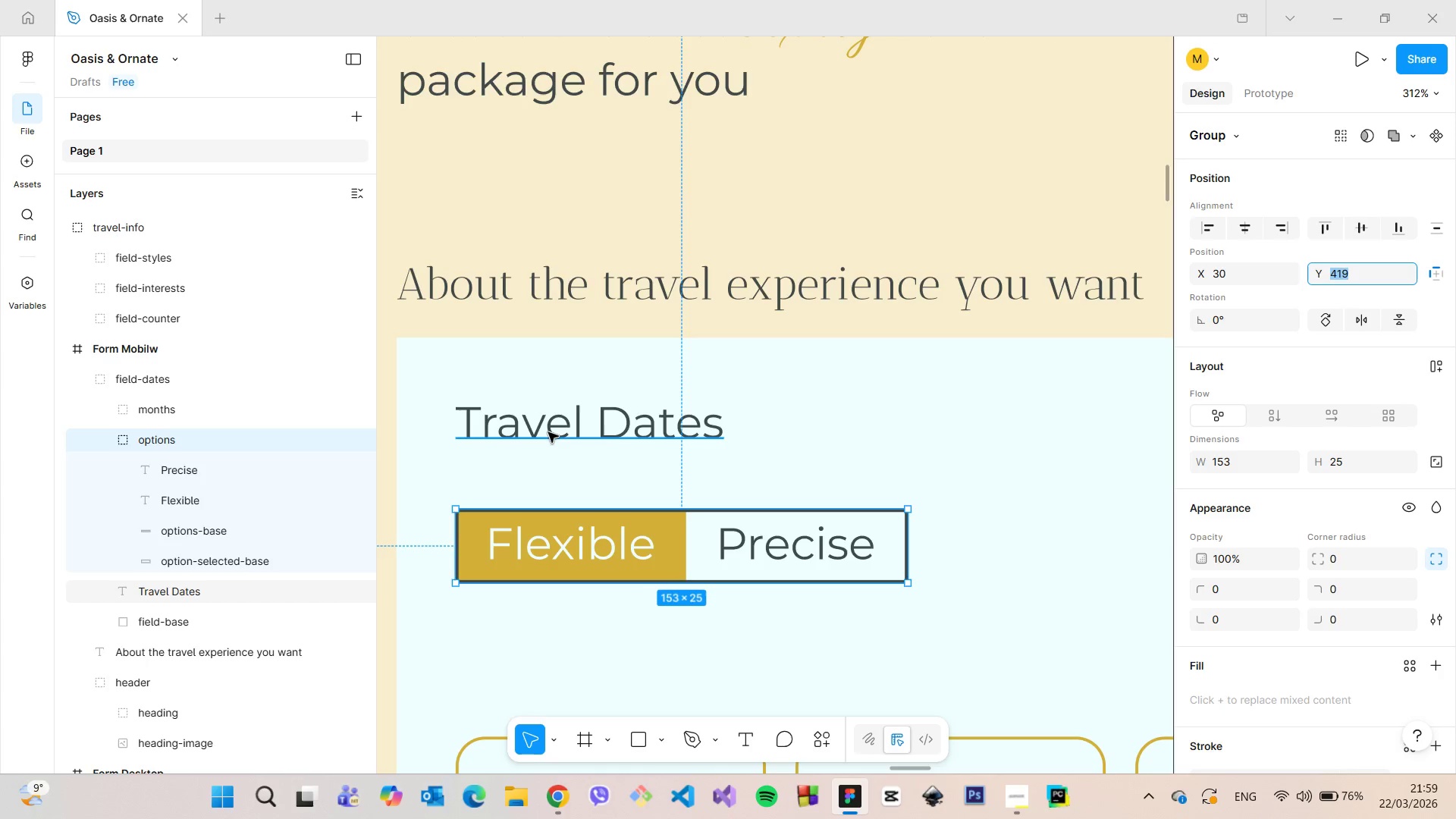 
scroll: coordinate [552, 432], scroll_direction: down, amount: 12.0
 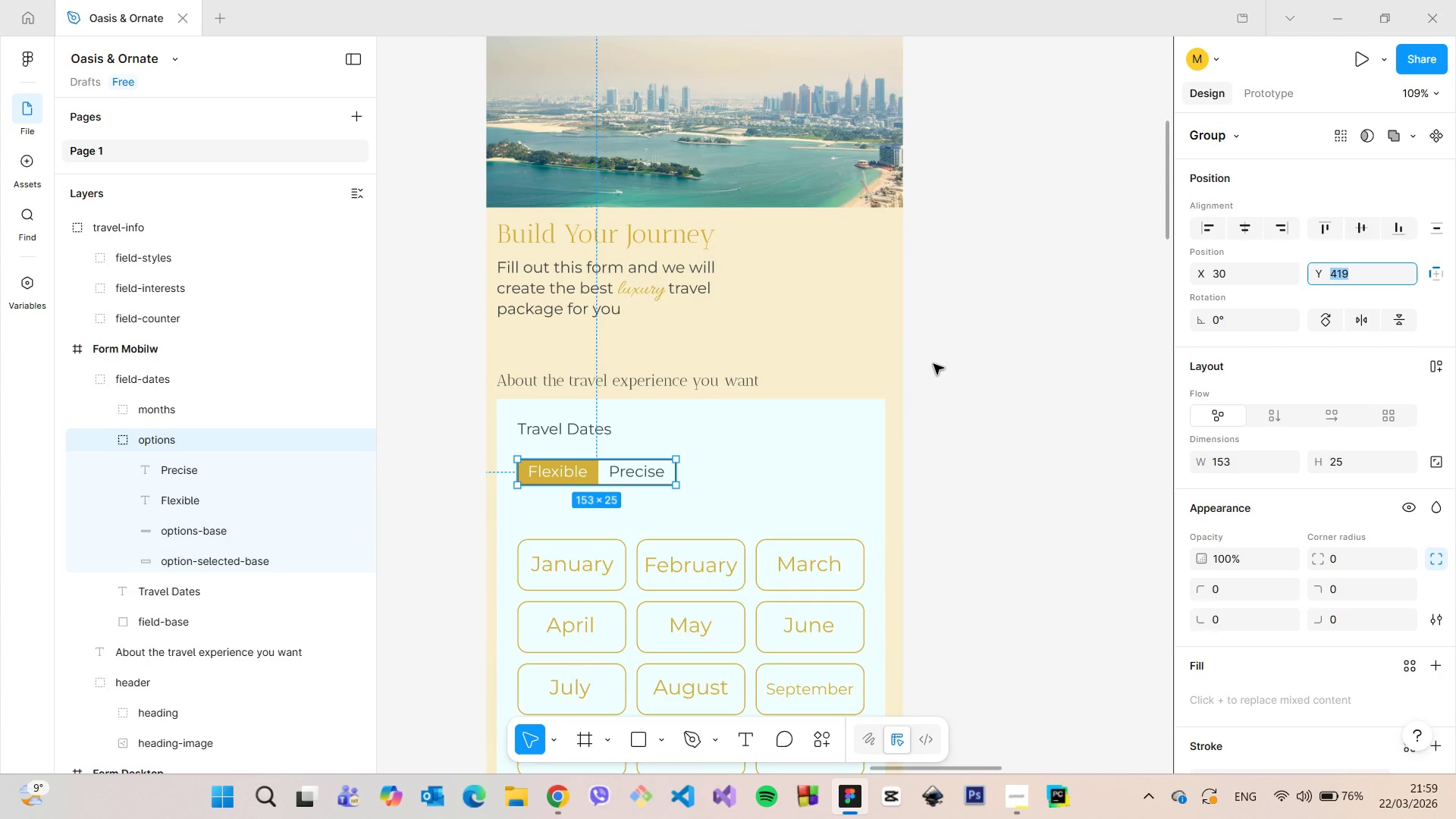 
left_click([937, 363])
 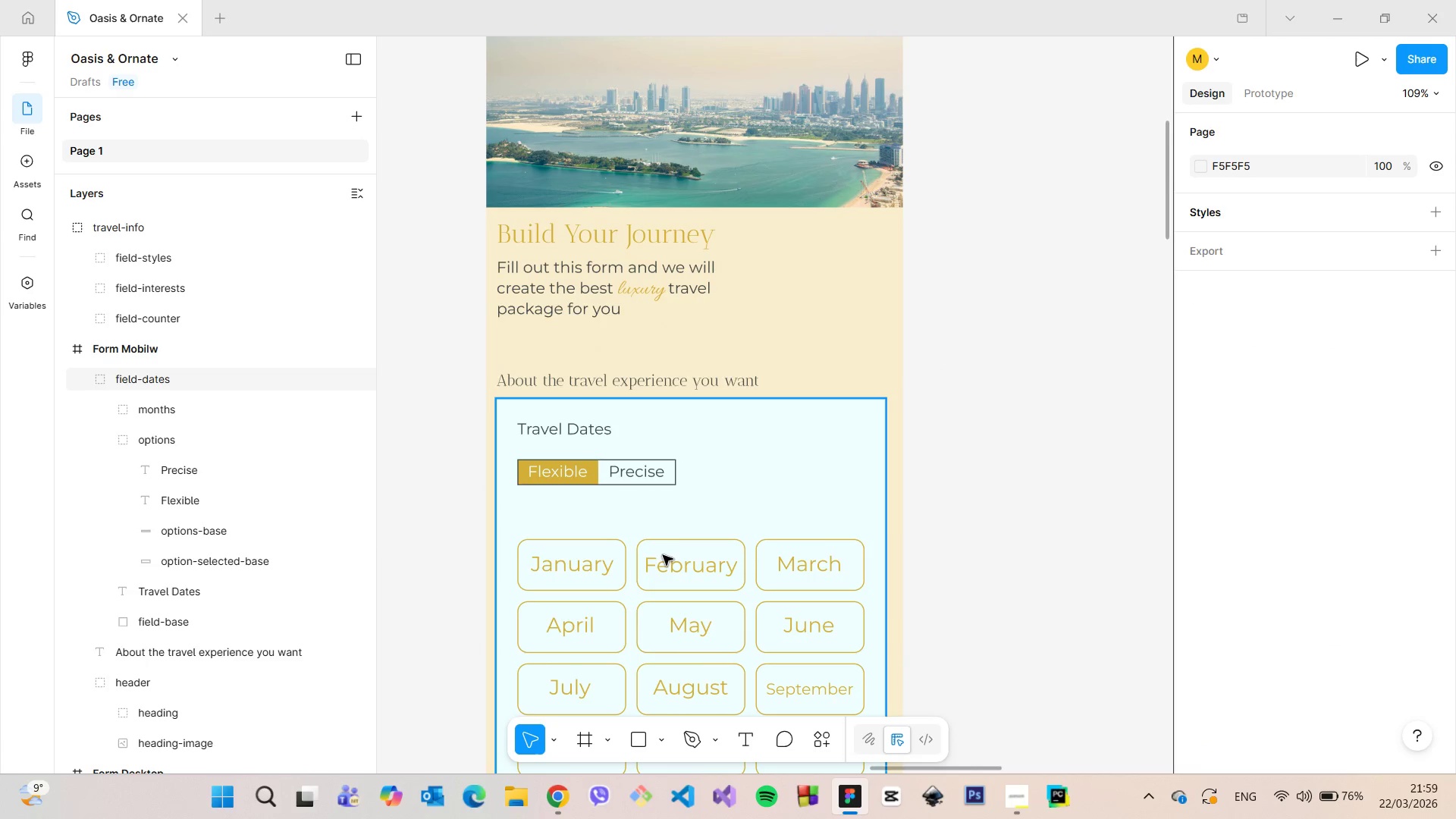 
scroll: coordinate [664, 555], scroll_direction: down, amount: 11.0
 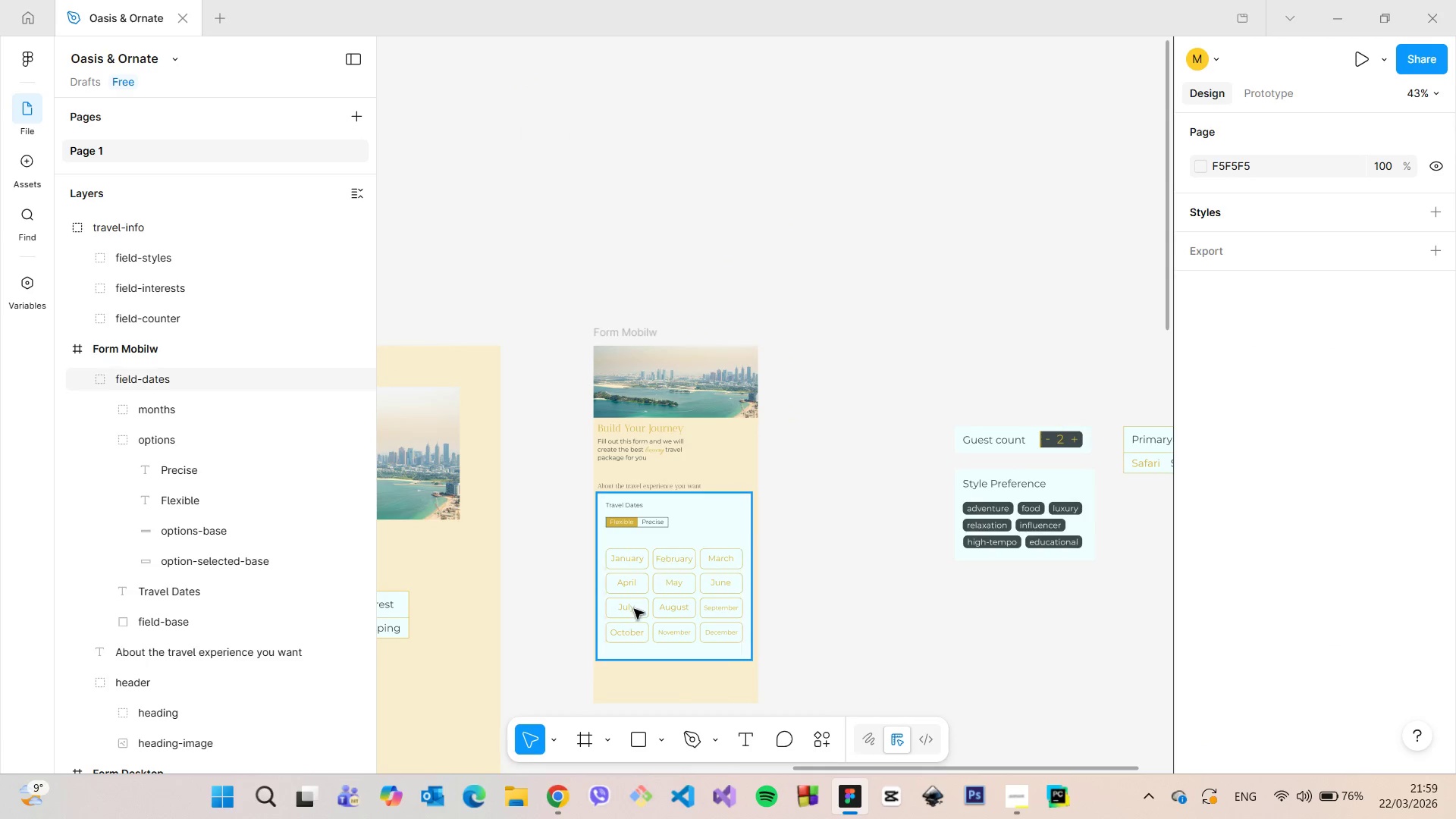 
left_click([636, 377])
 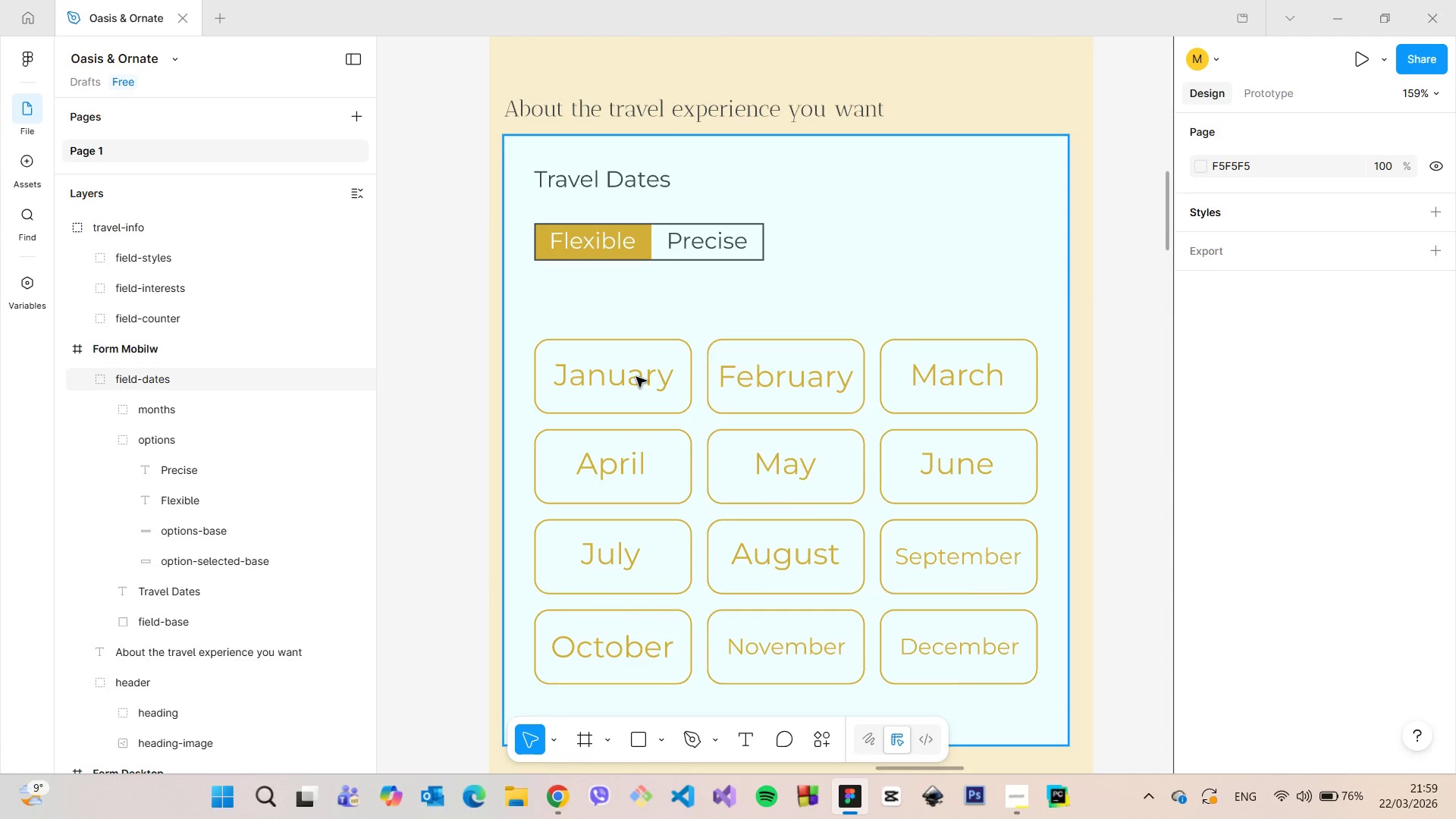 
scroll: coordinate [636, 623], scroll_direction: up, amount: 13.0
 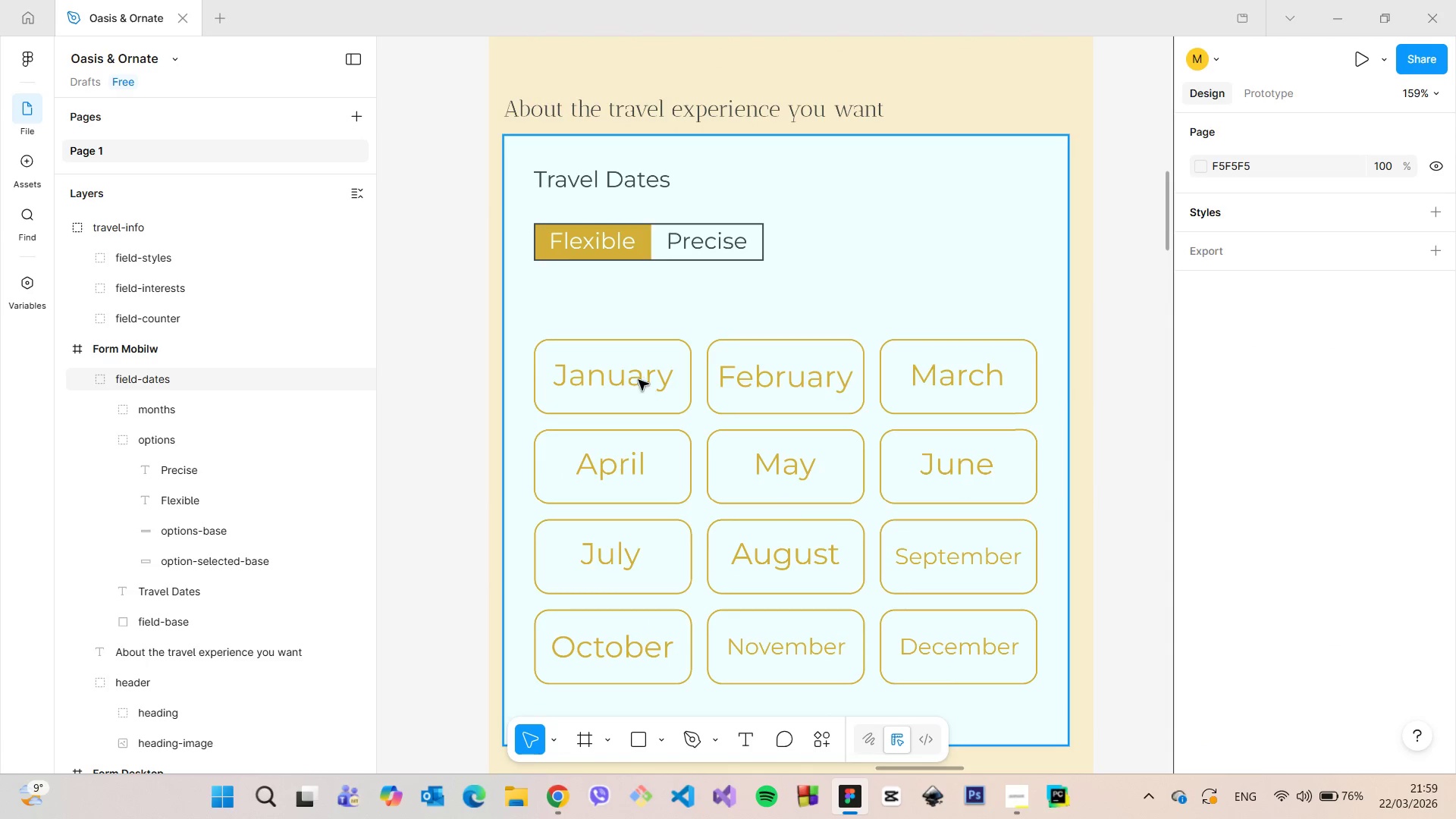 
double_click([636, 377])
 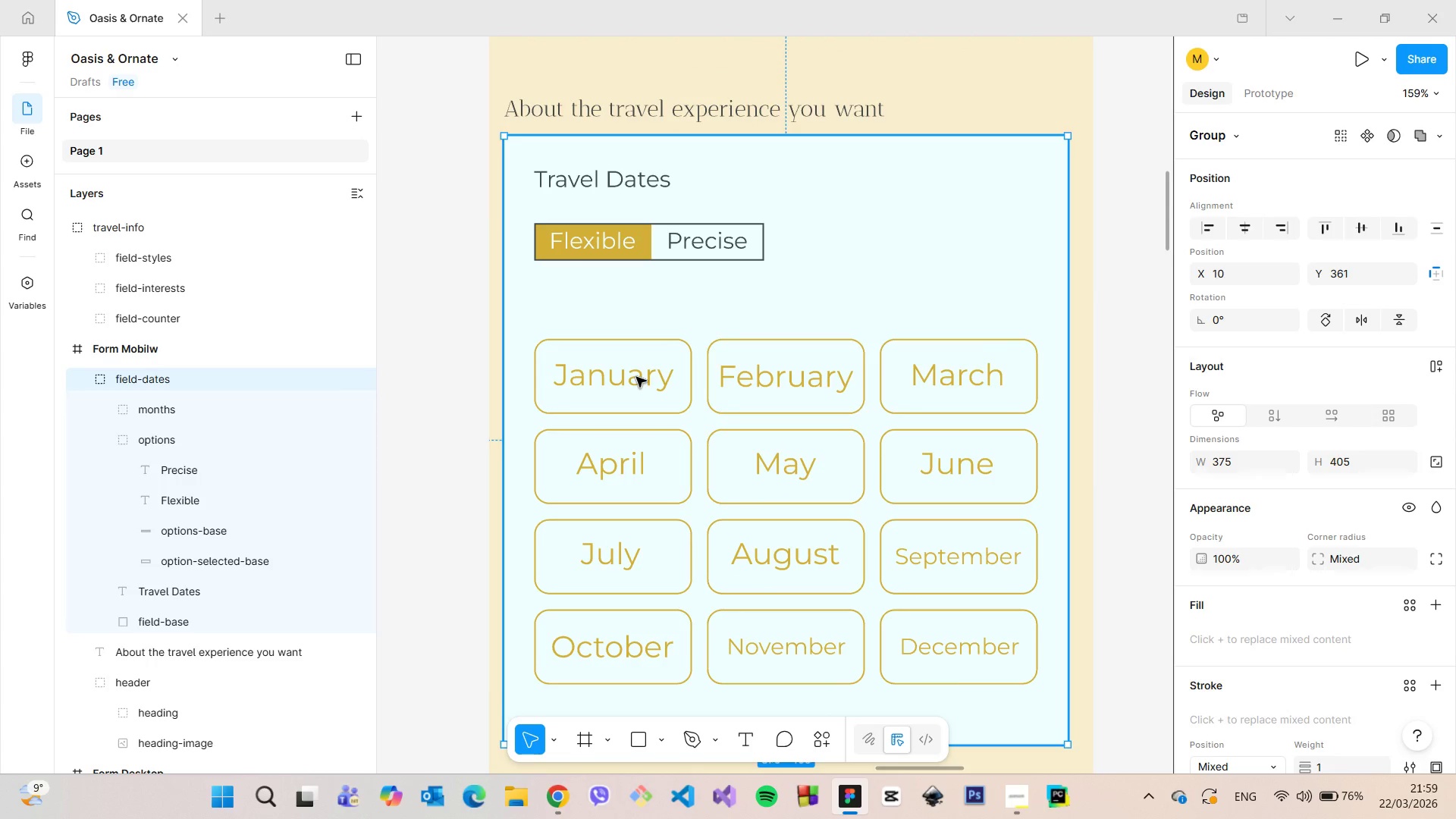 
triple_click([636, 377])
 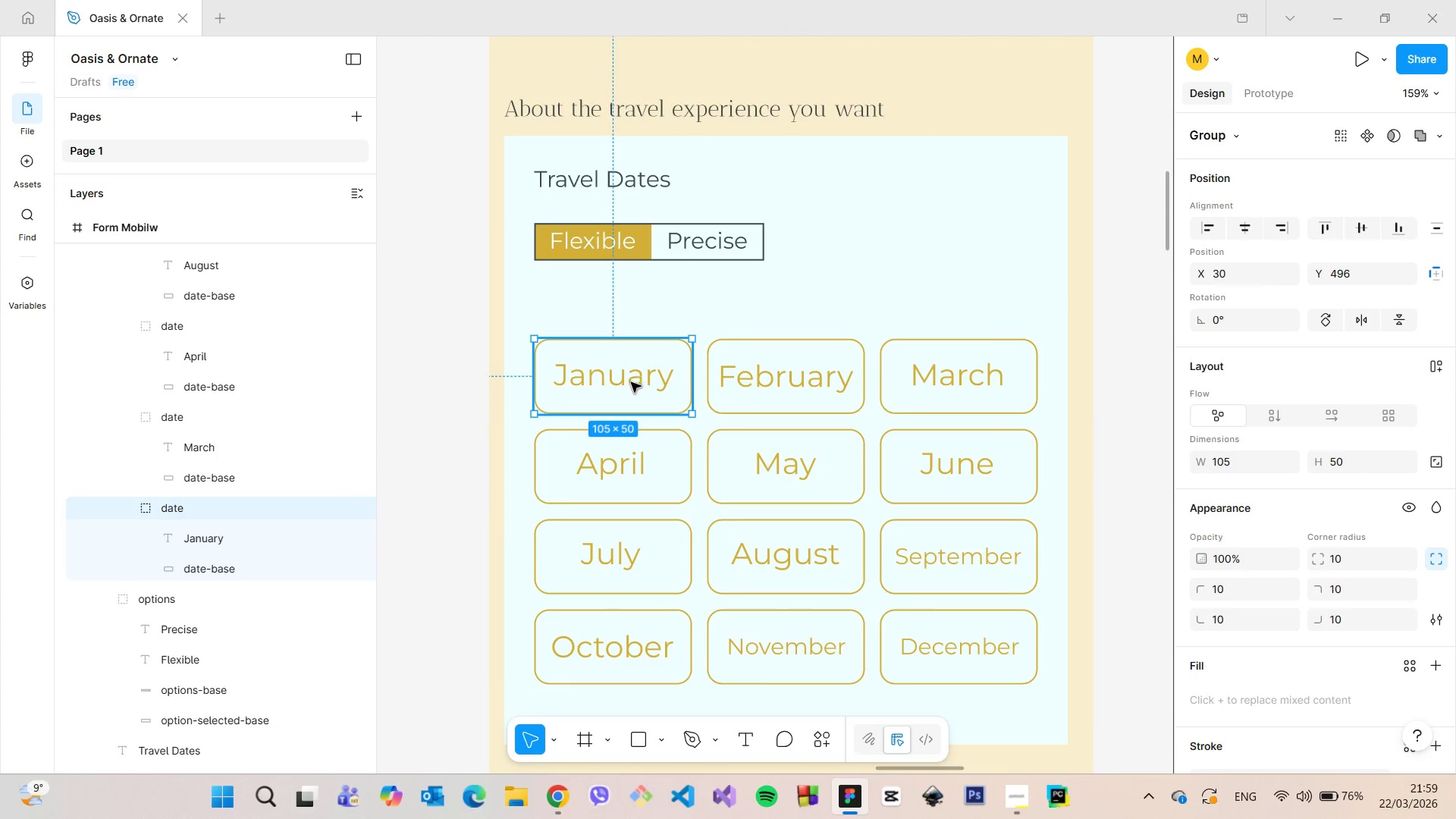 
scroll: coordinate [252, 444], scroll_direction: up, amount: 15.0
 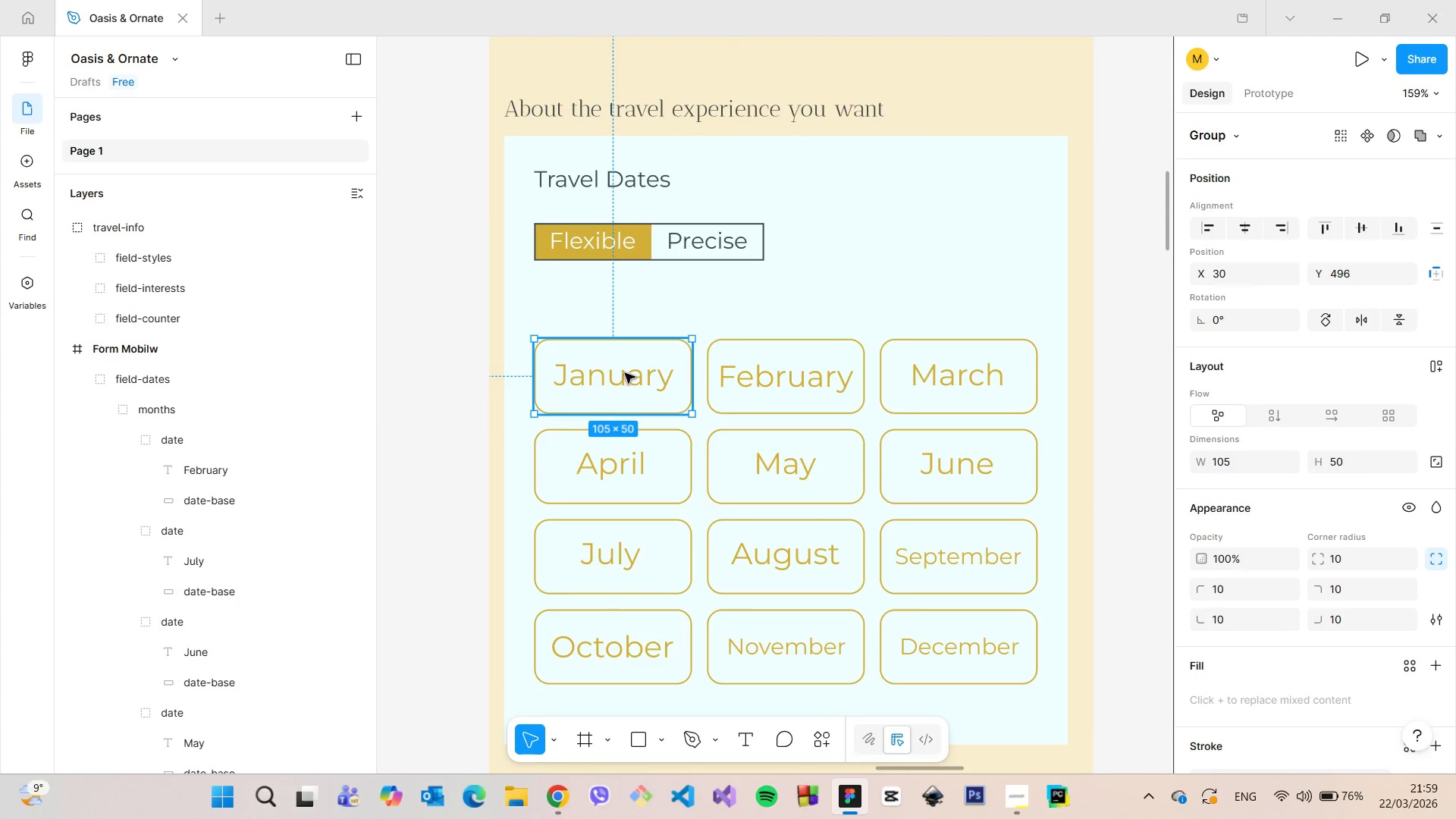 
double_click([628, 375])
 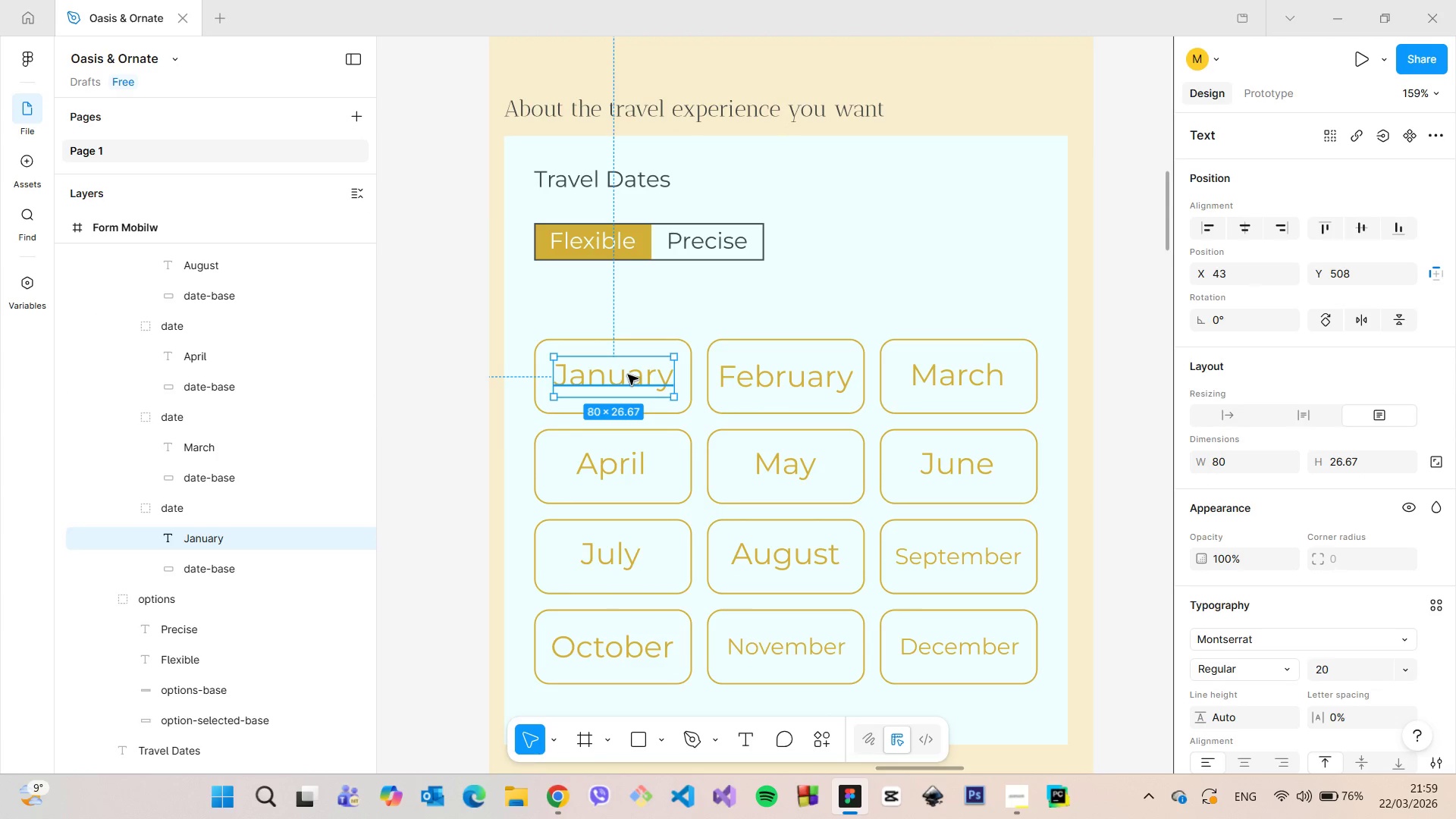 
double_click([628, 375])
 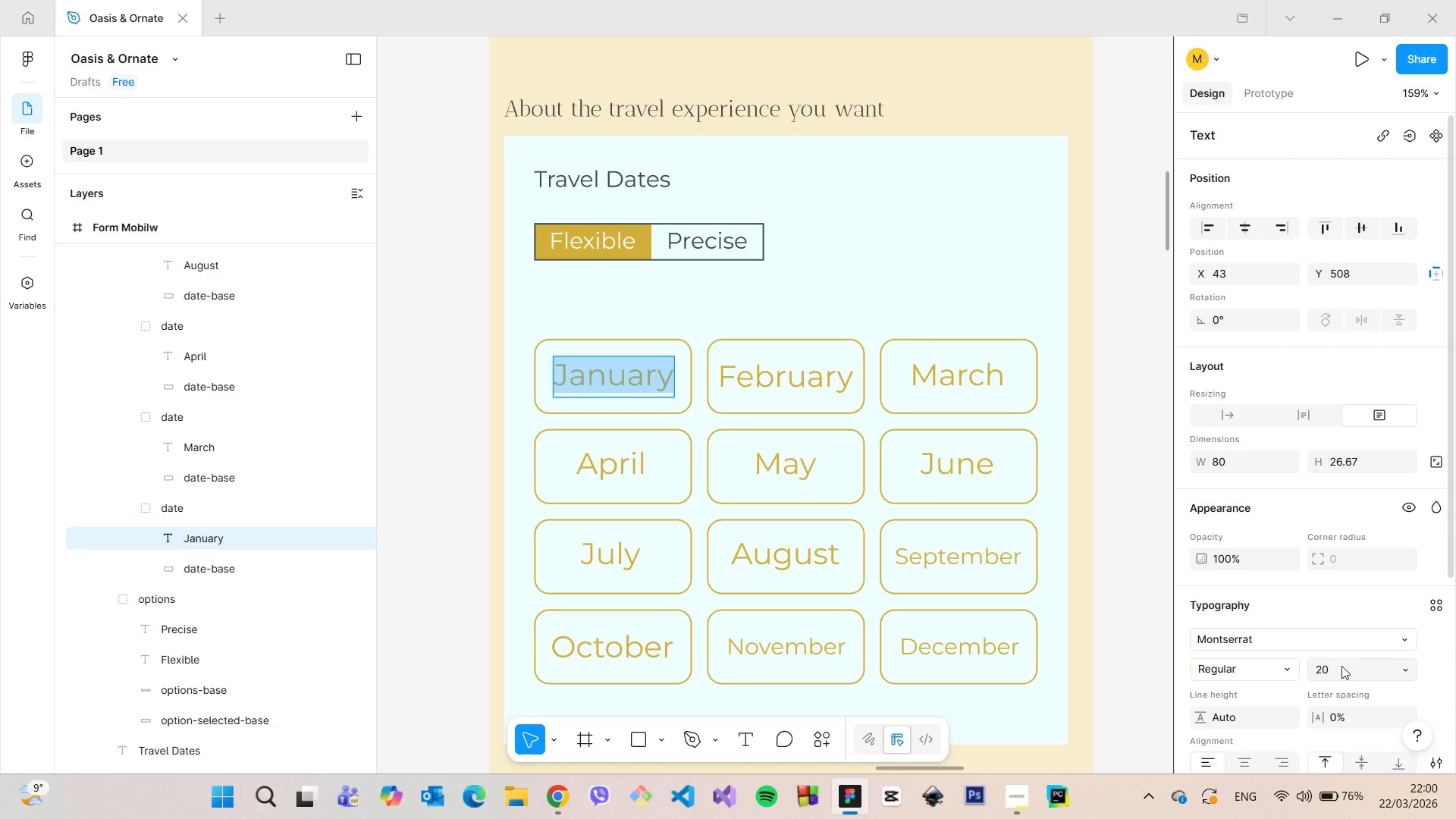 
left_click([1354, 661])
 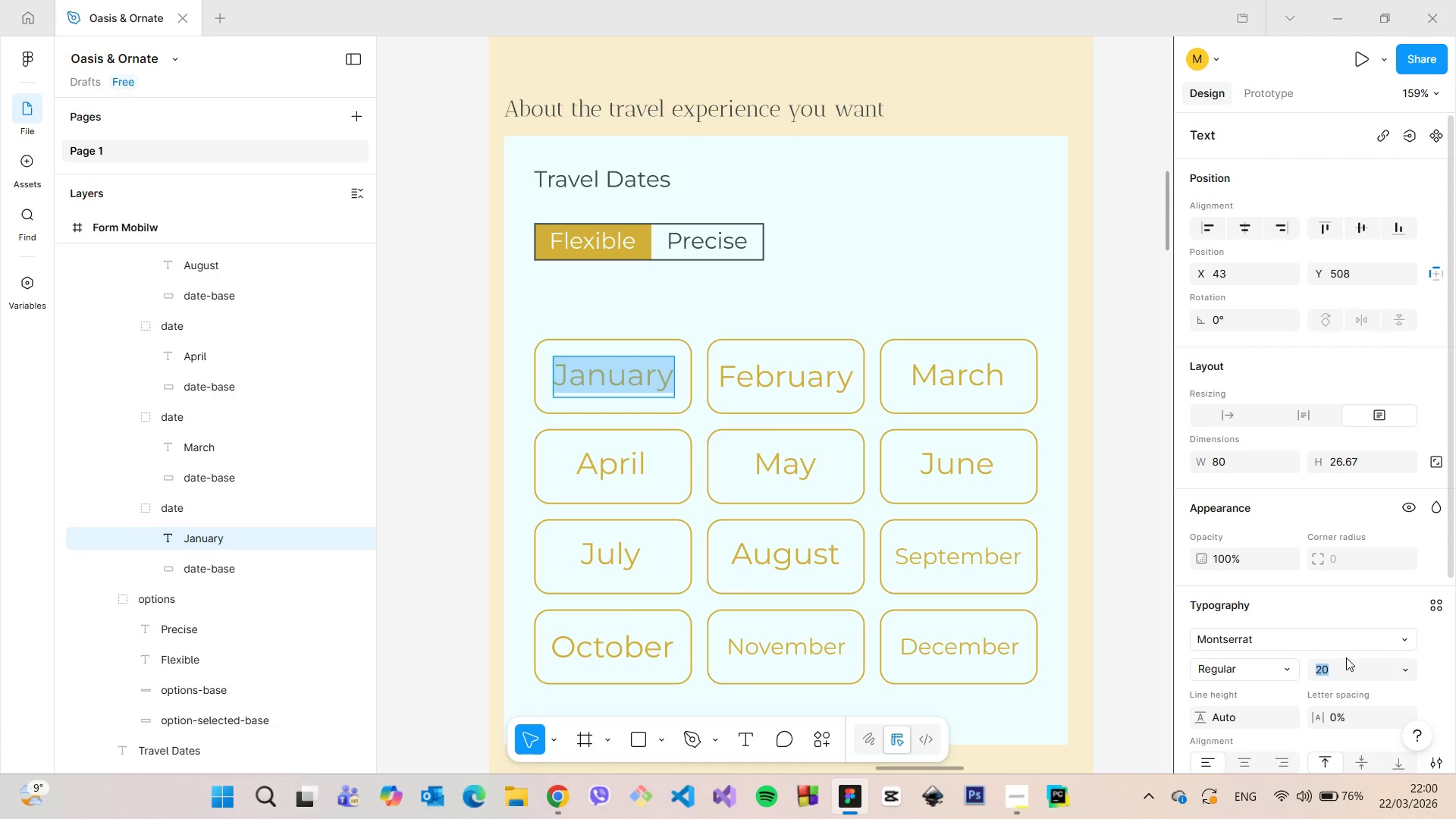 
type(15)
 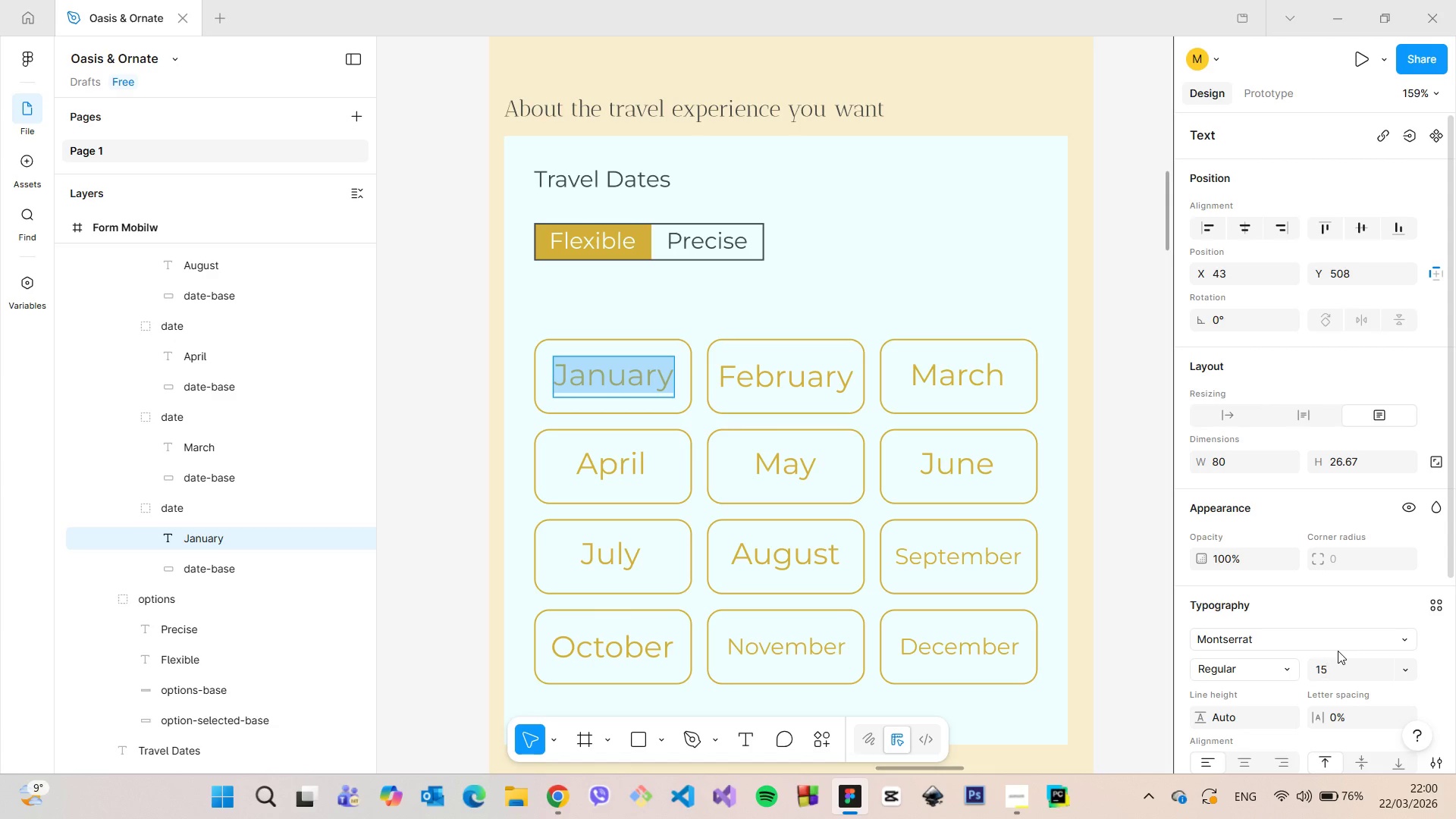 
key(Enter)
 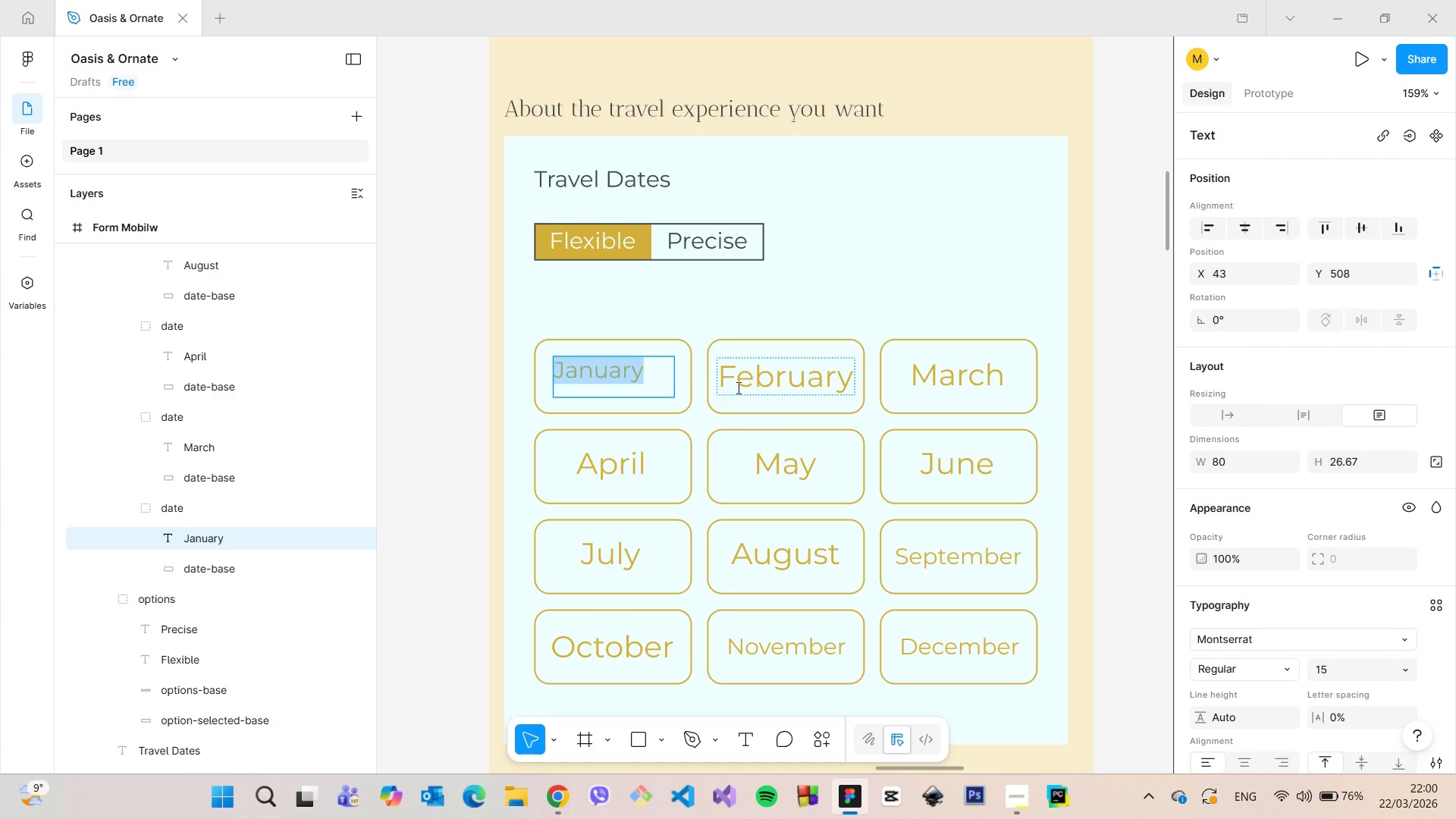 
left_click([698, 396])
 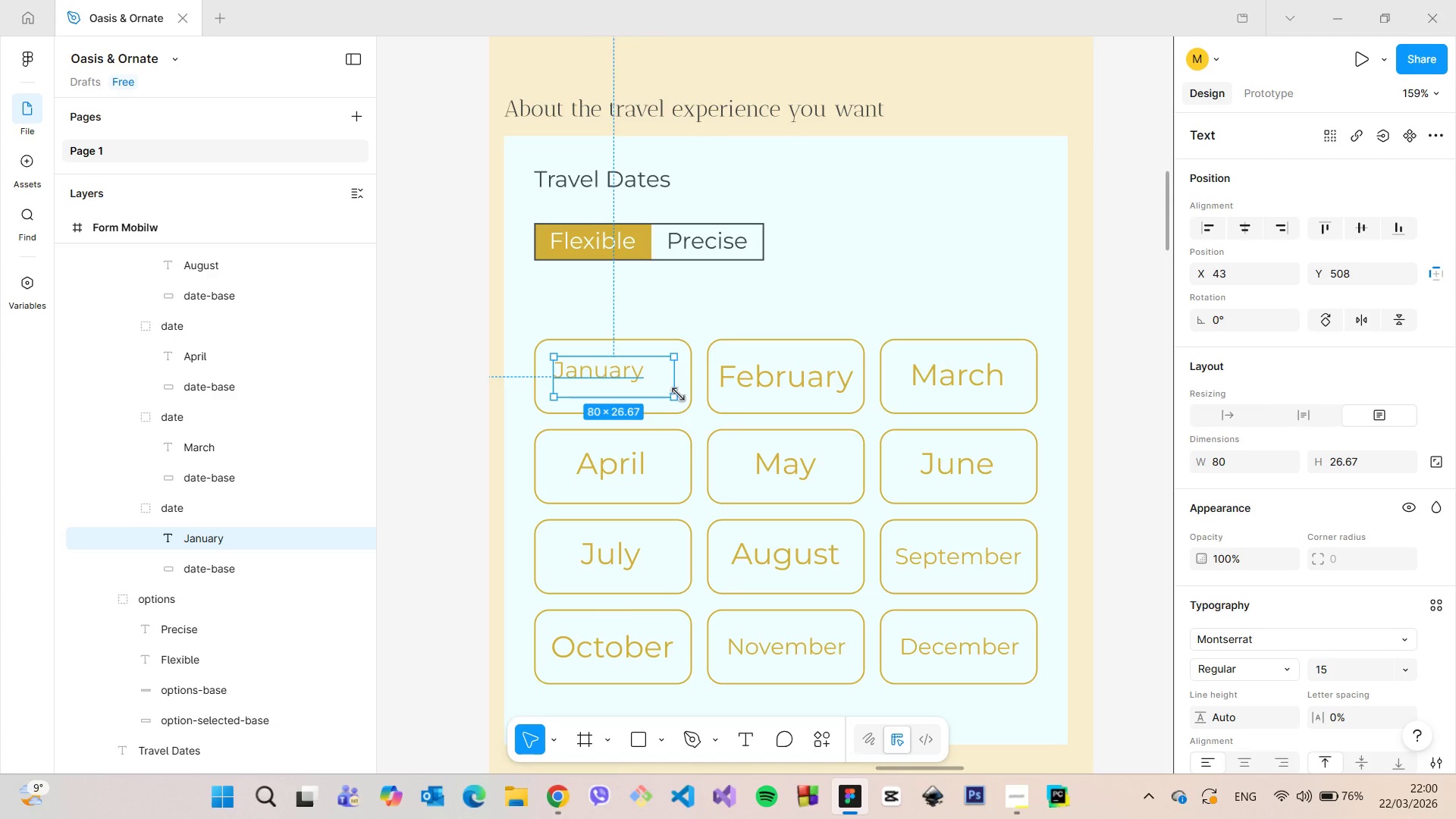 
left_click_drag(start_coordinate=[676, 394], to_coordinate=[646, 381])
 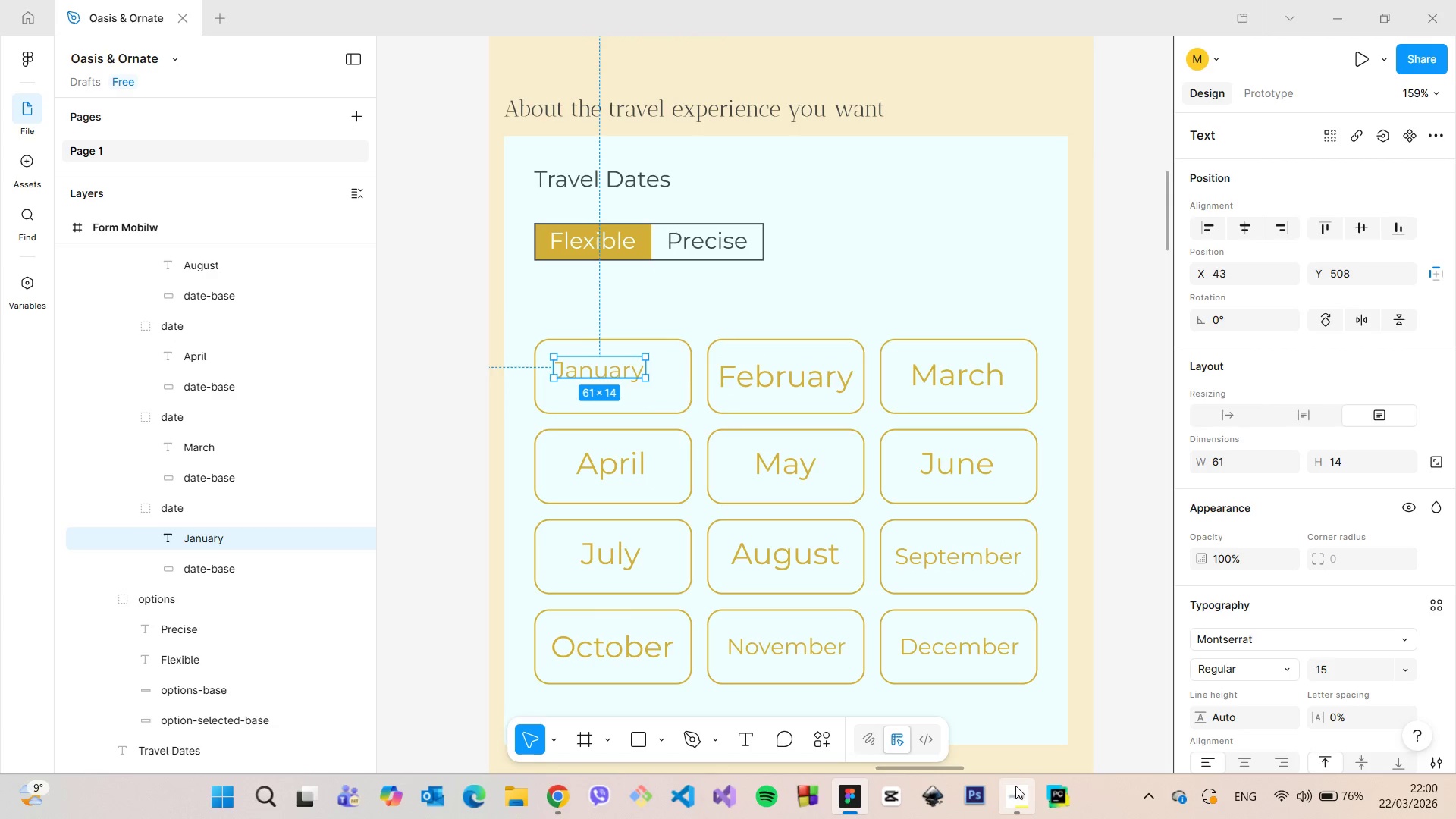 
left_click([1015, 786])